 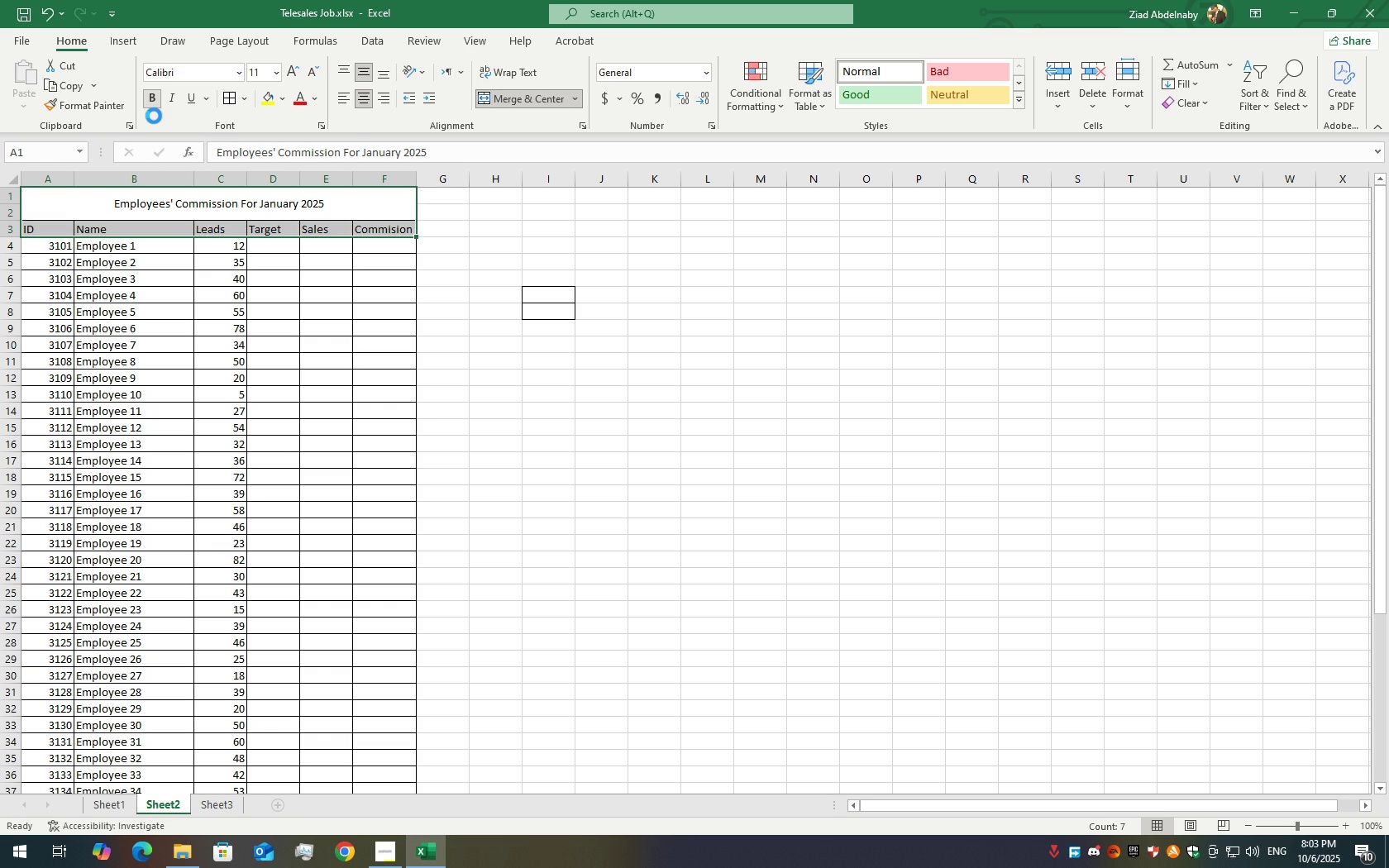 
left_click([551, 303])
 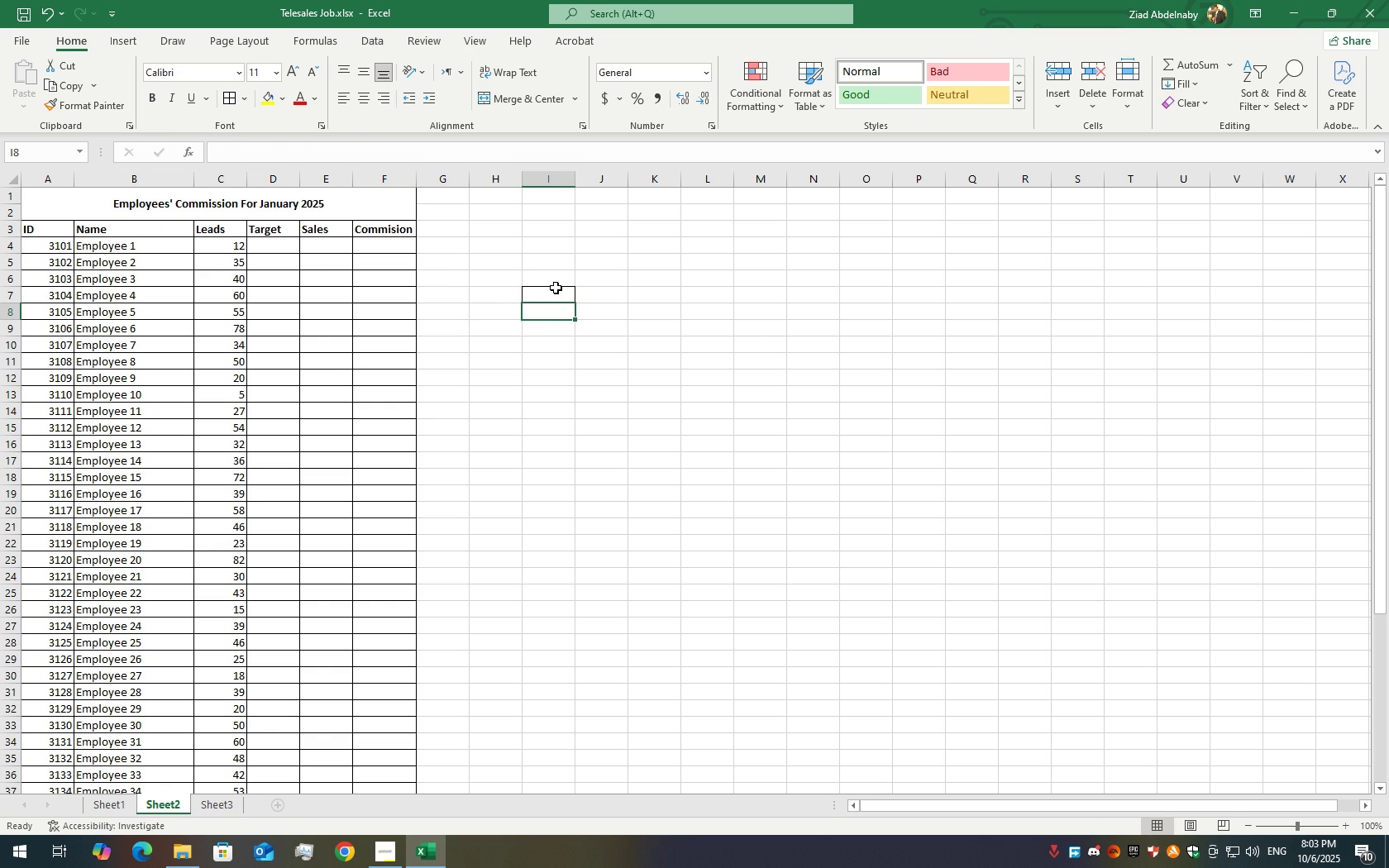 
left_click([555, 298])
 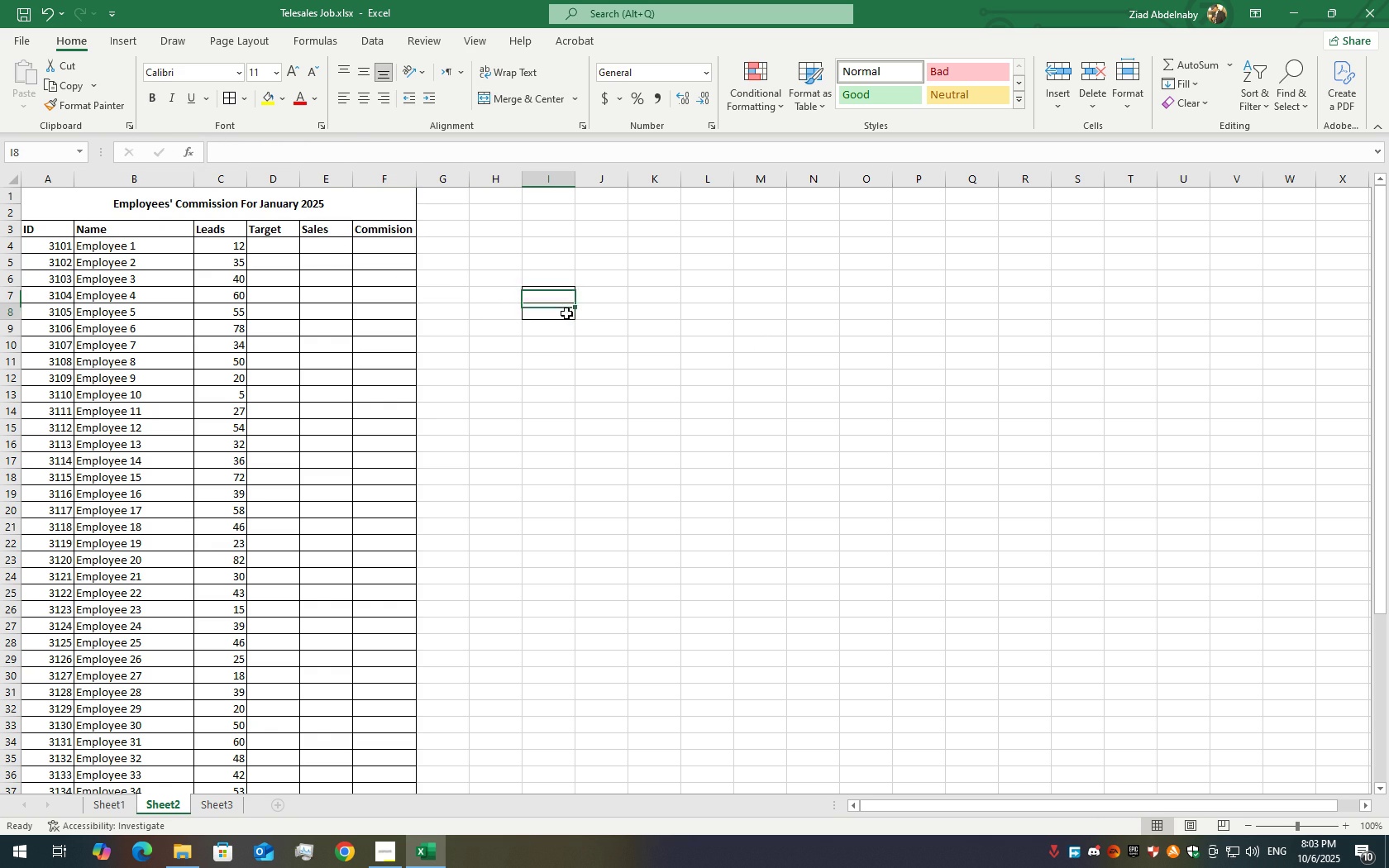 
left_click([566, 313])
 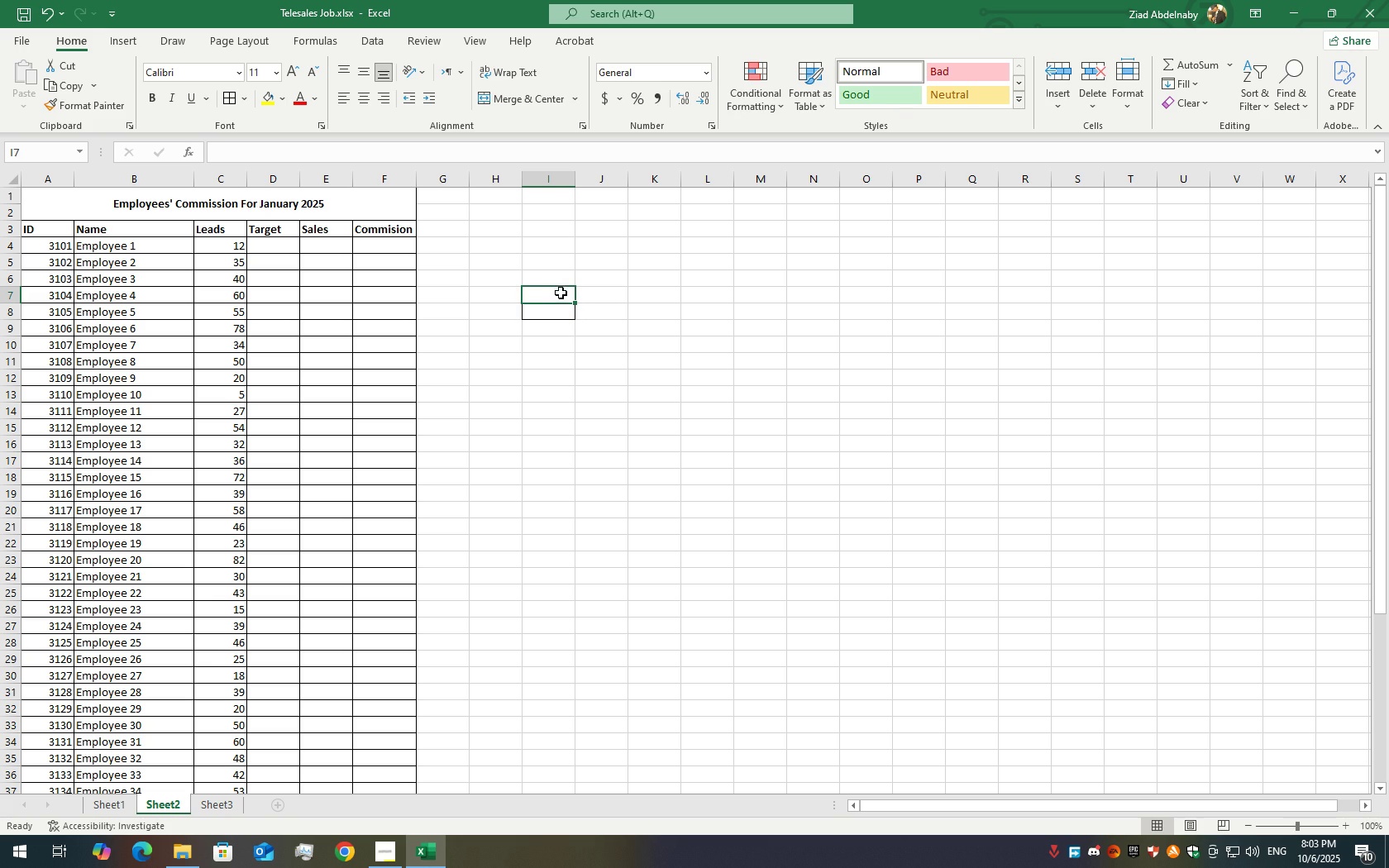 
double_click([561, 293])